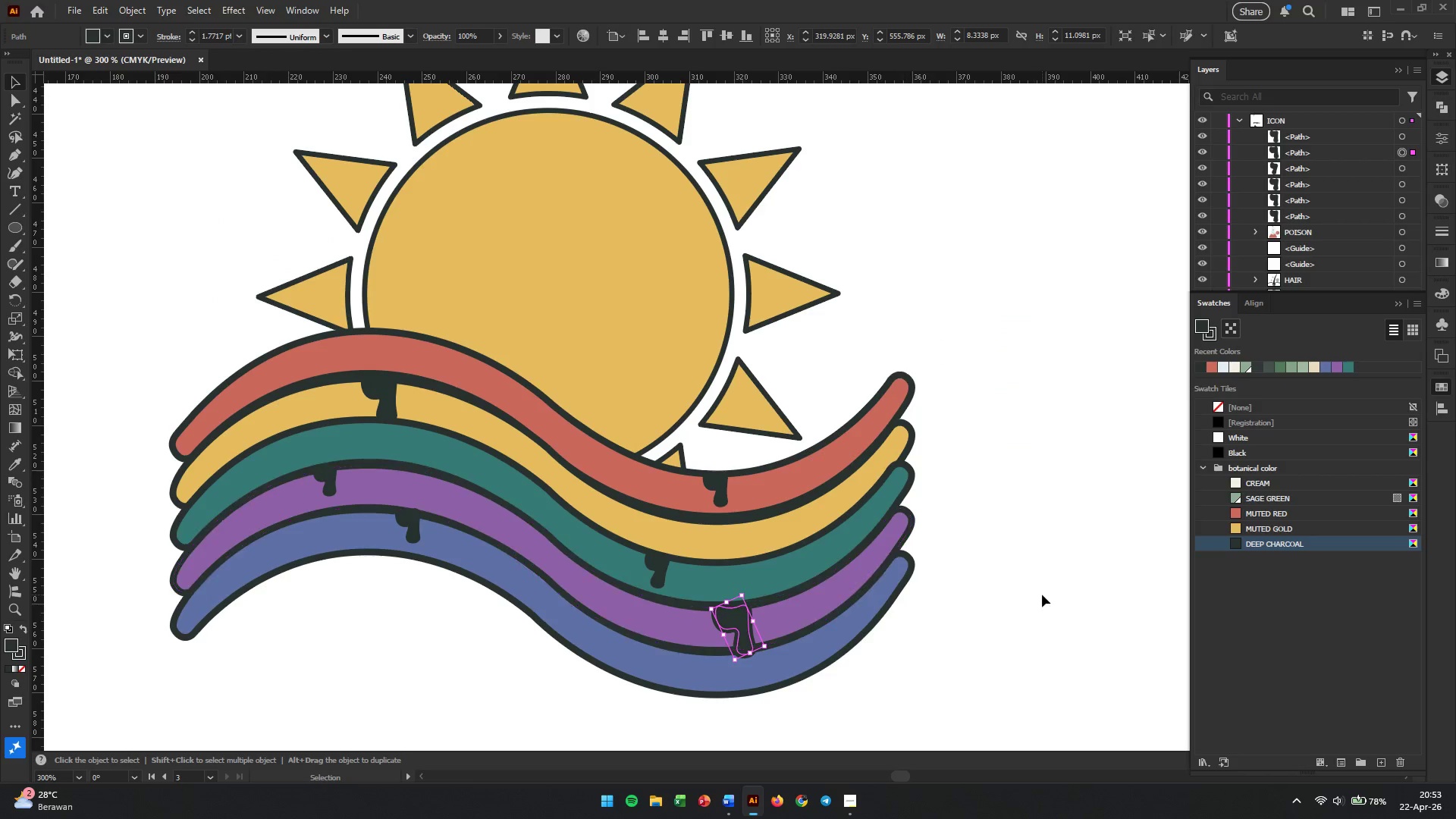 
left_click_drag(start_coordinate=[288, 170], to_coordinate=[1113, 733])
 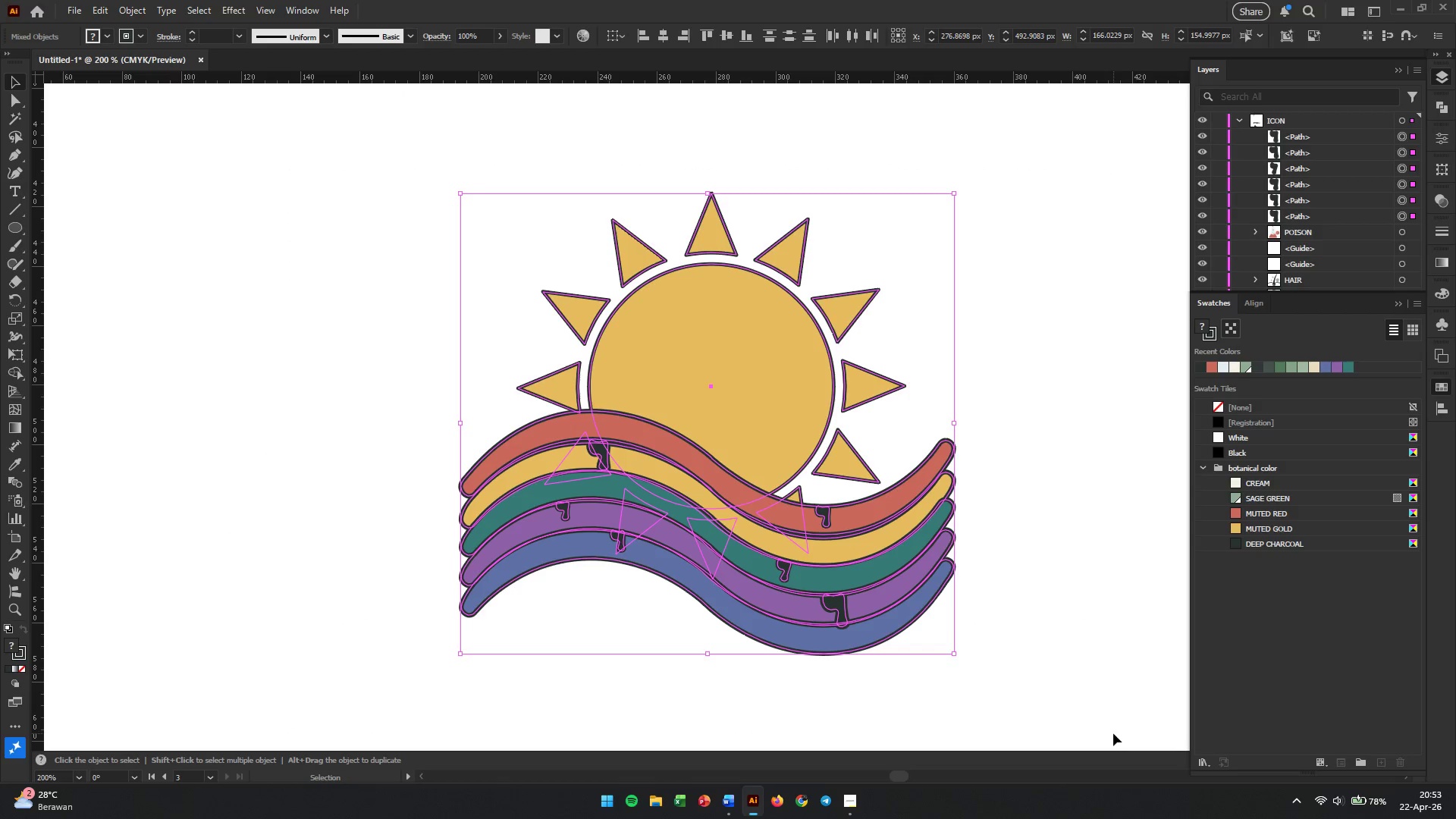 
scroll: coordinate [1040, 568], scroll_direction: down, amount: 2.0
 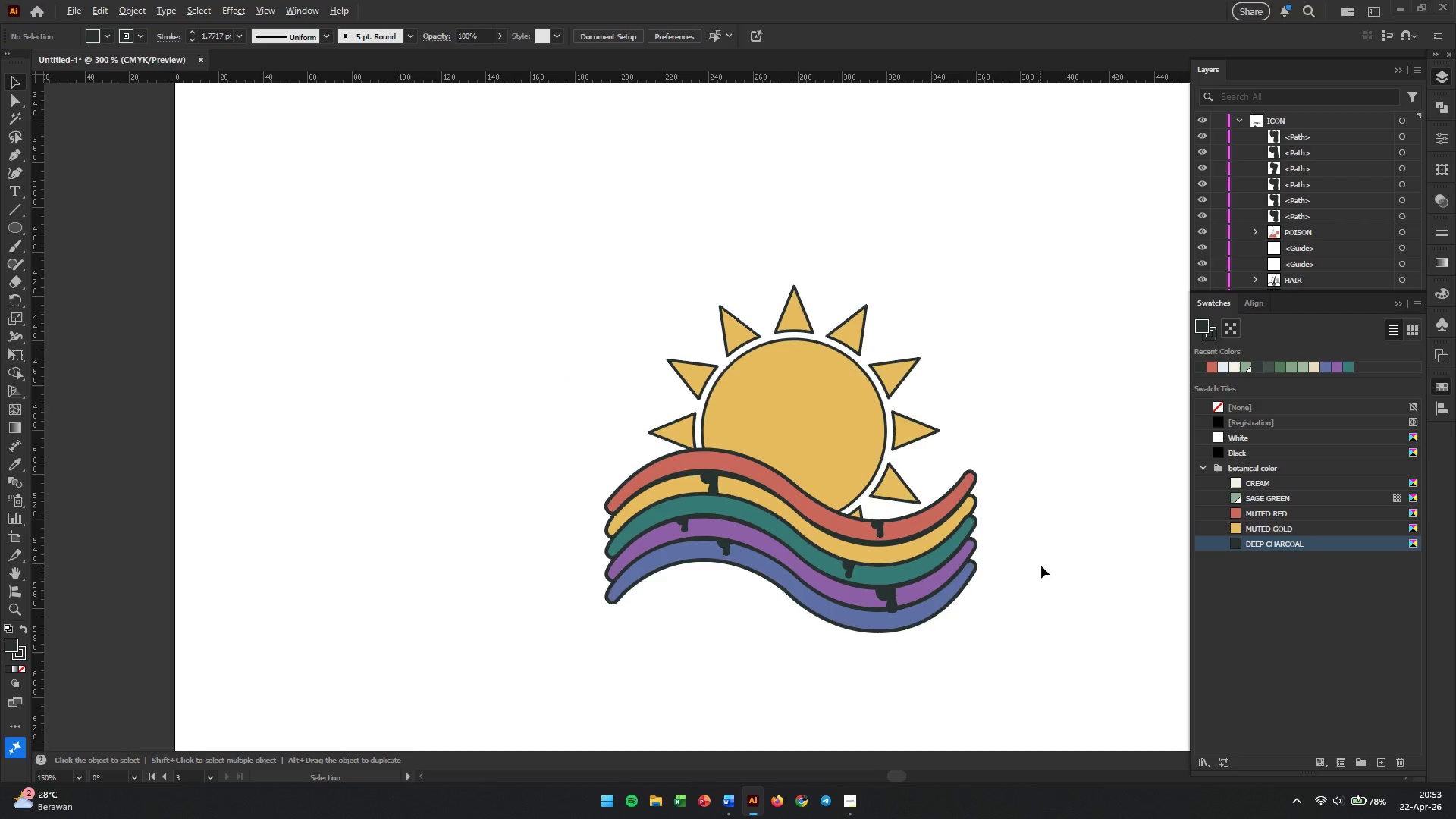 
scroll: coordinate [1042, 565], scroll_direction: up, amount: 1.0
 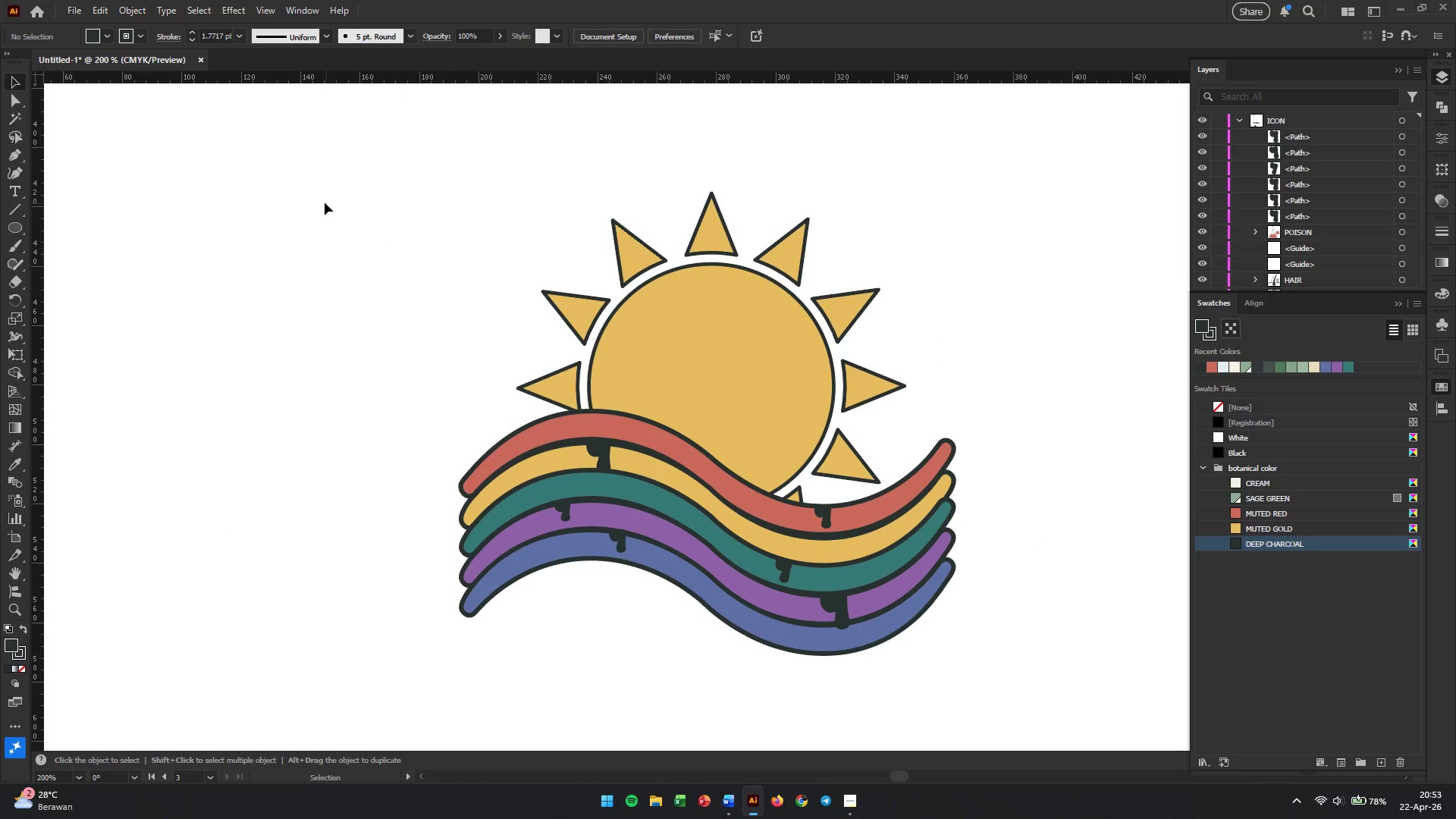 
key(Control+G)
 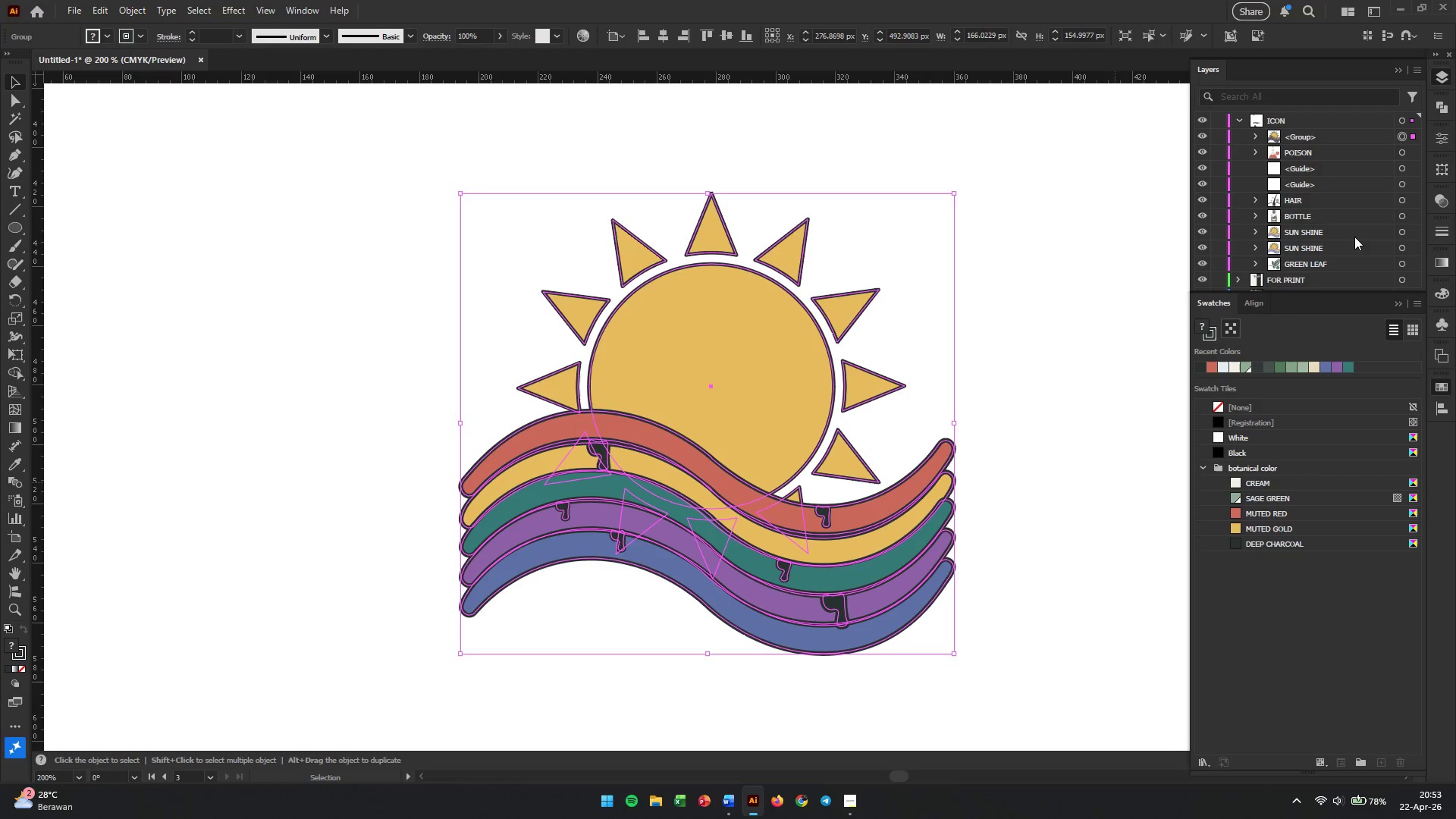 
double_click([1309, 139])
 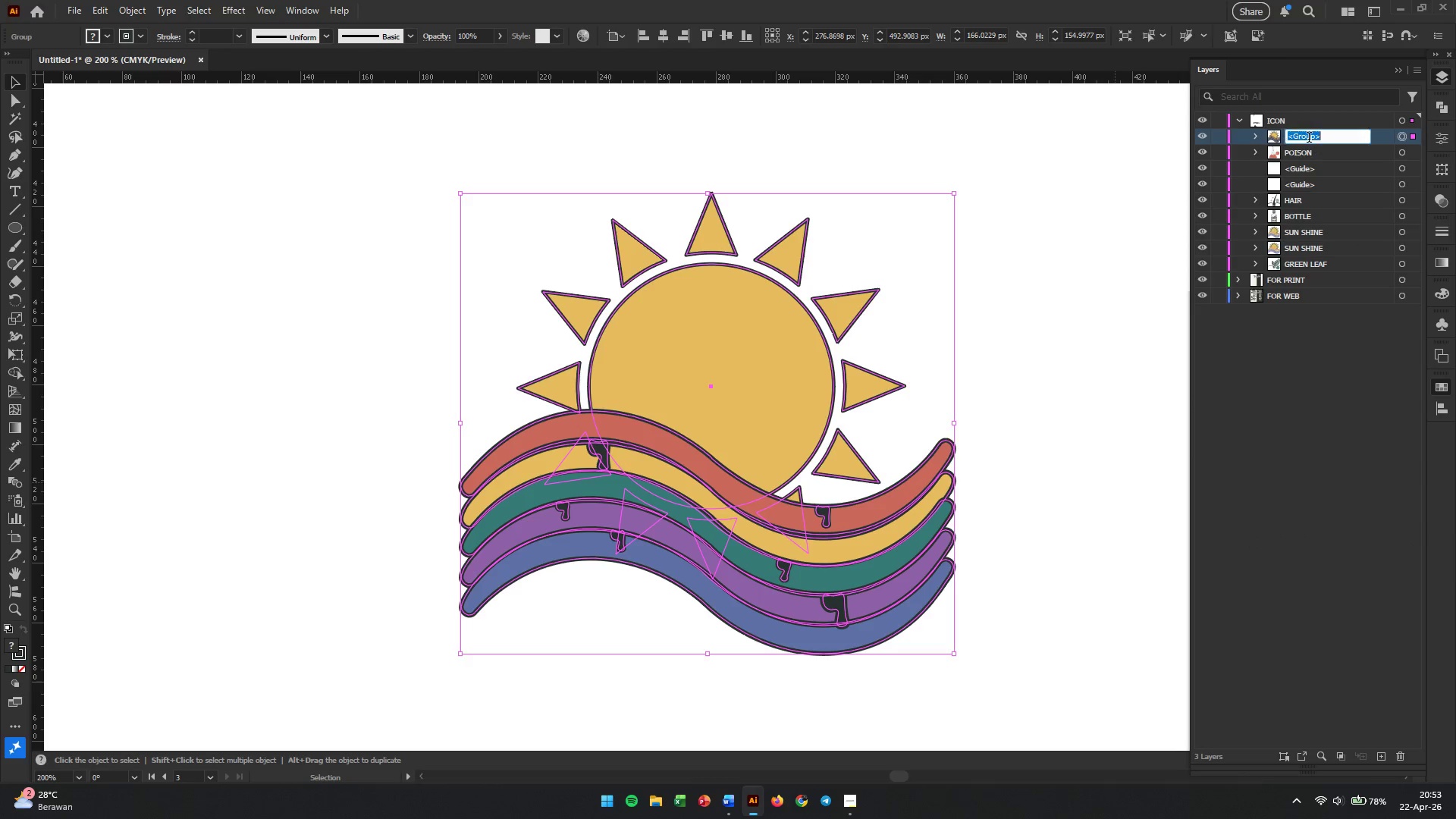 
triple_click([1309, 139])
 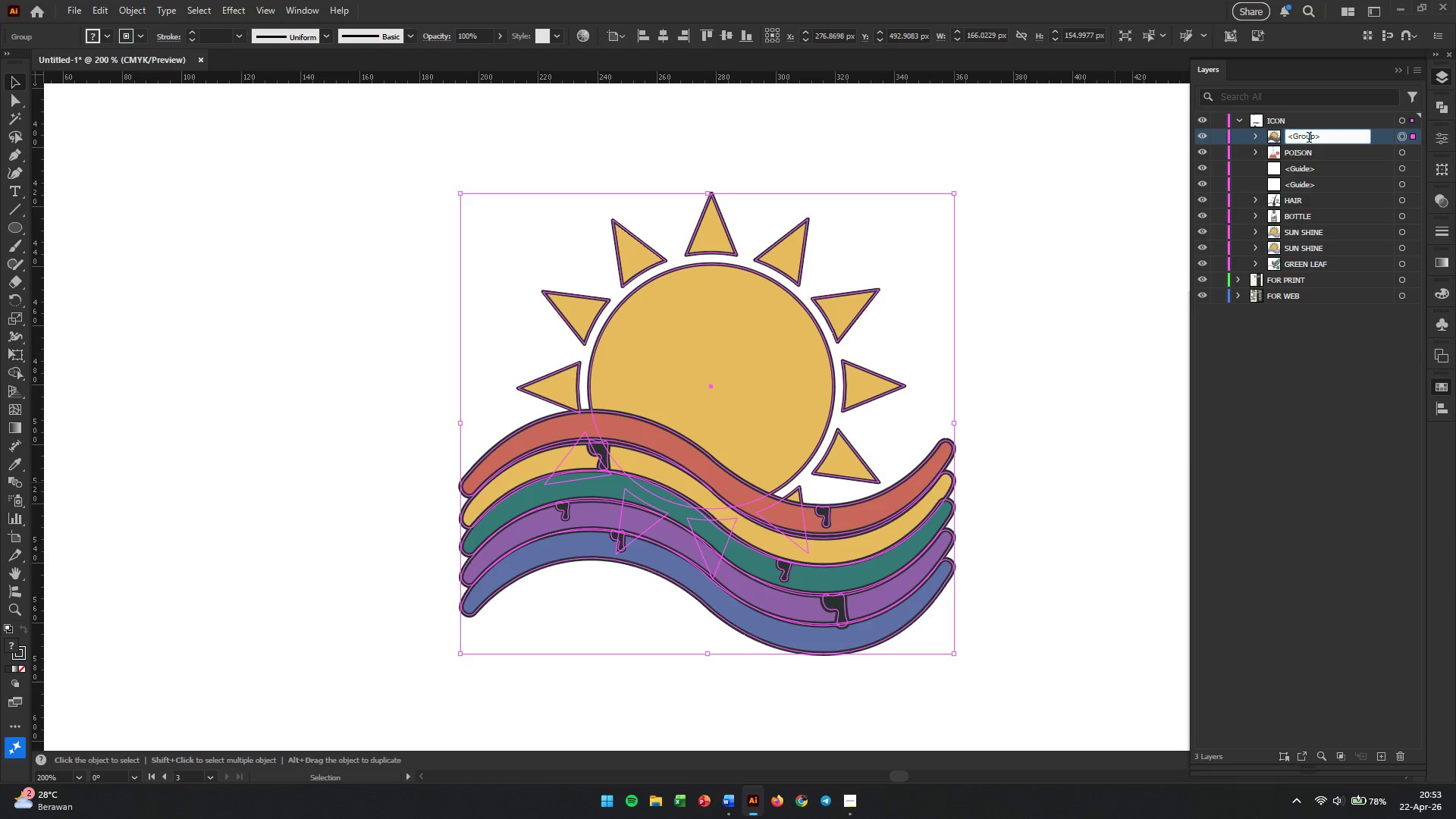 
triple_click([1309, 139])
 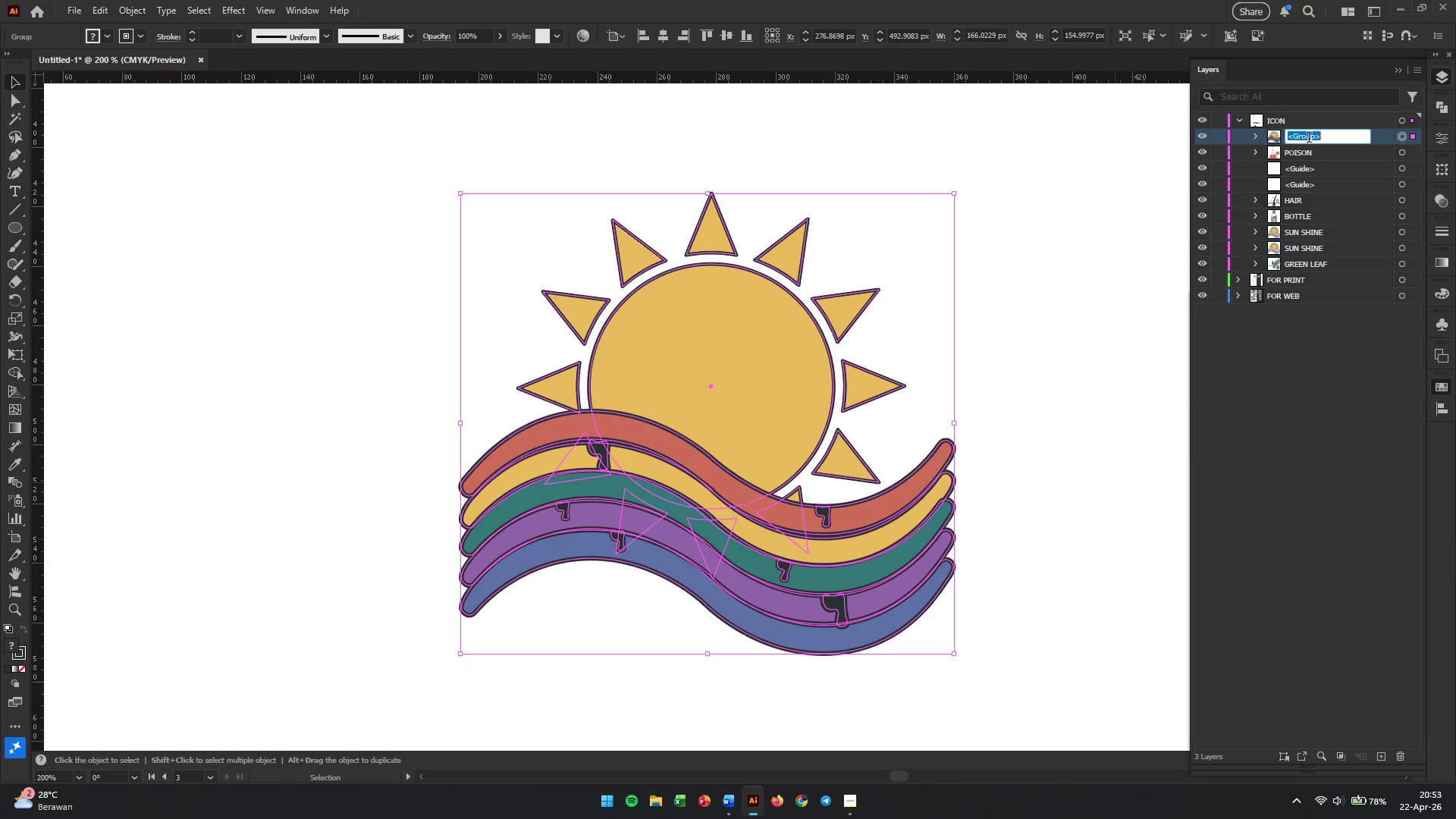 
triple_click([1309, 139])
 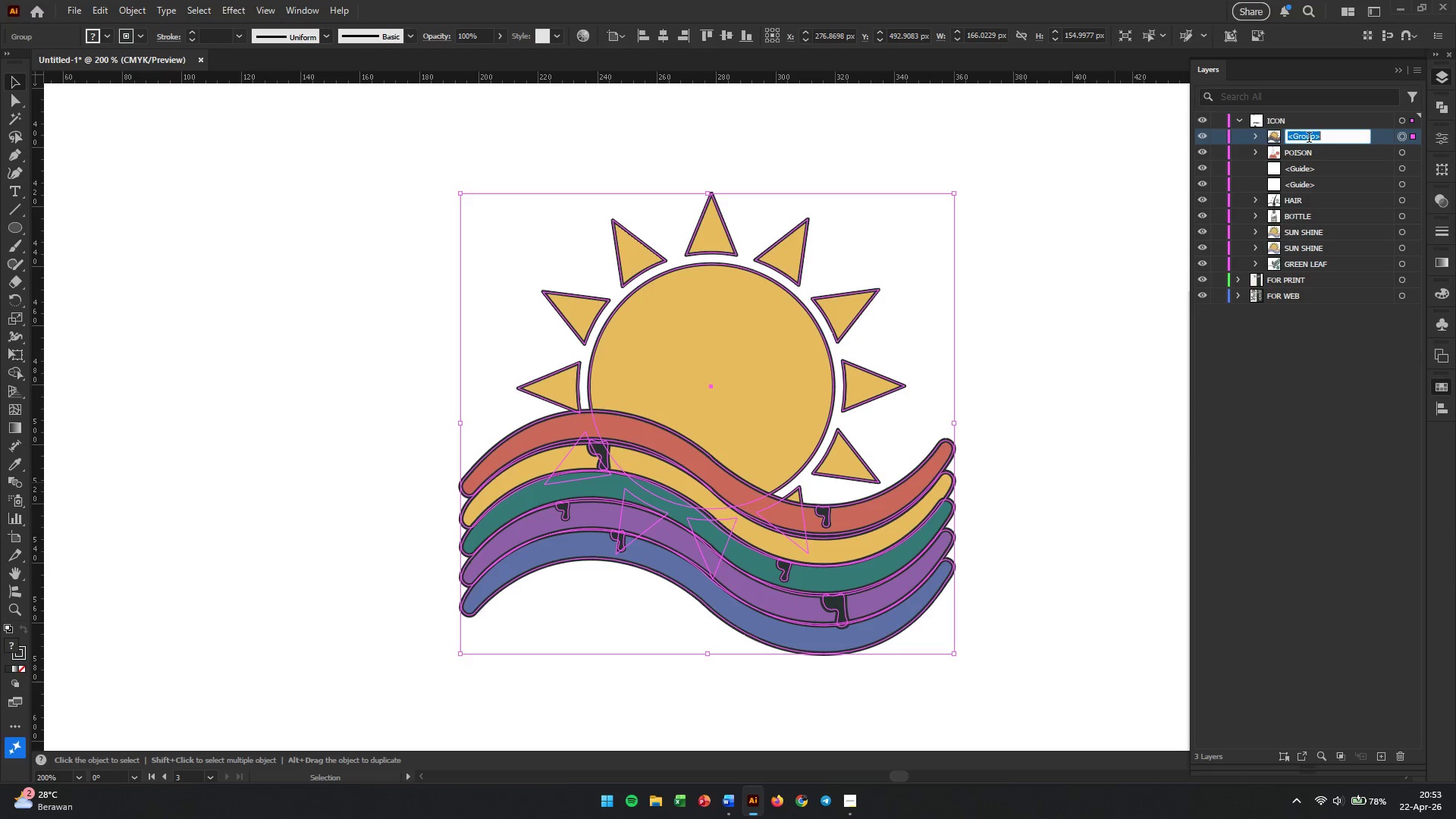 
type(MELTED SUN)
 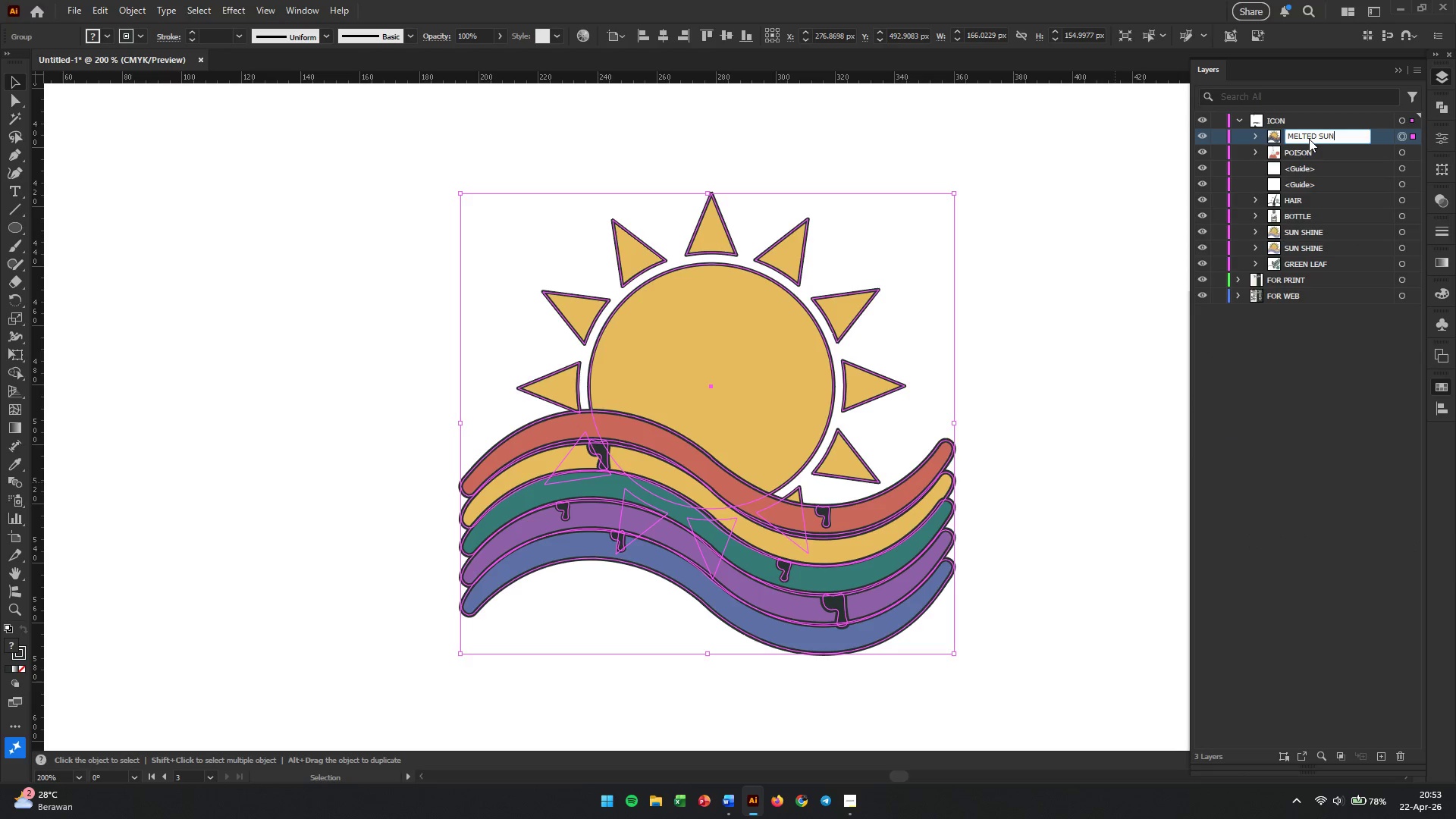 
key(Enter)
 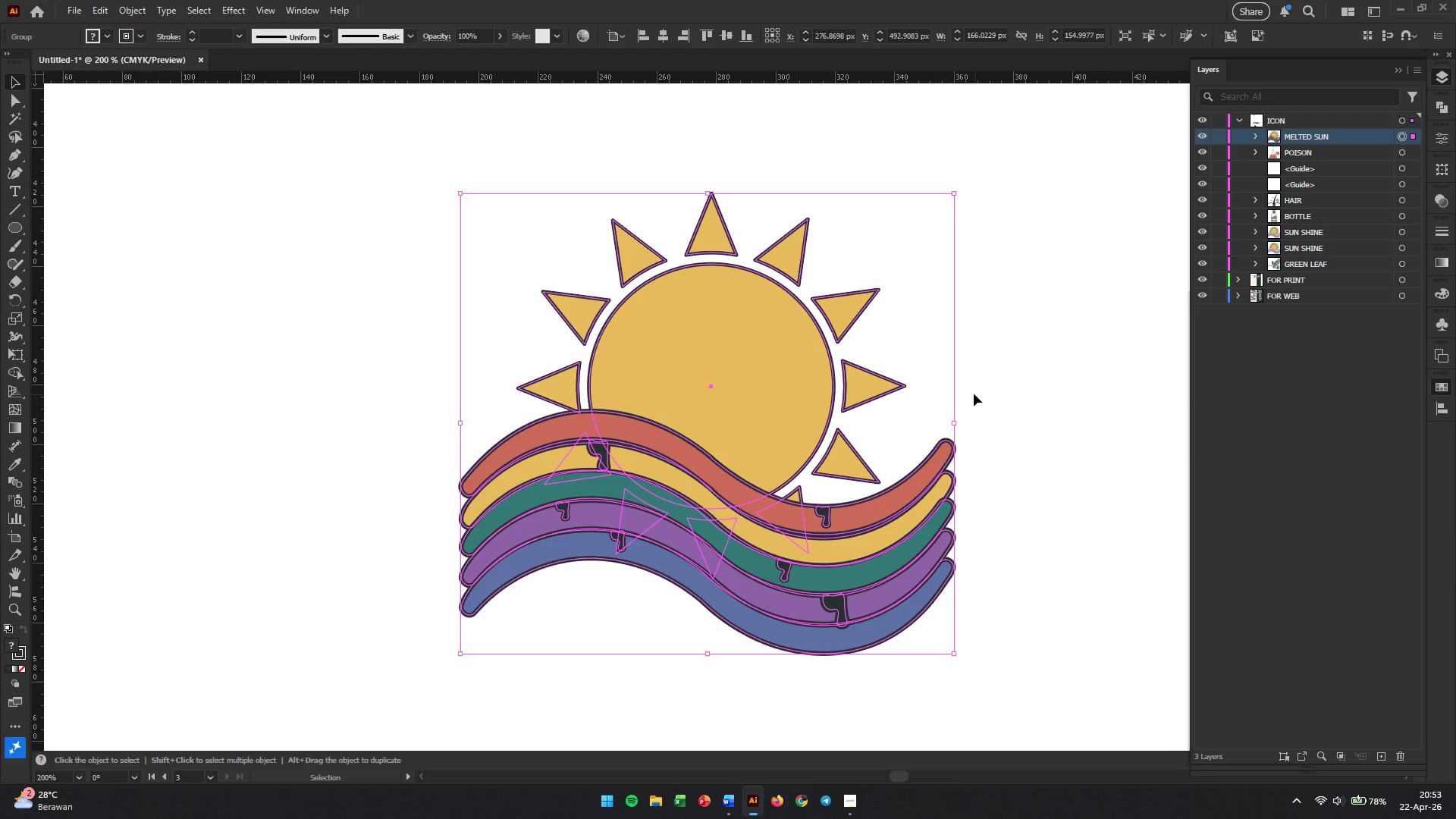 
hold_key(key=AltLeft, duration=0.45)
 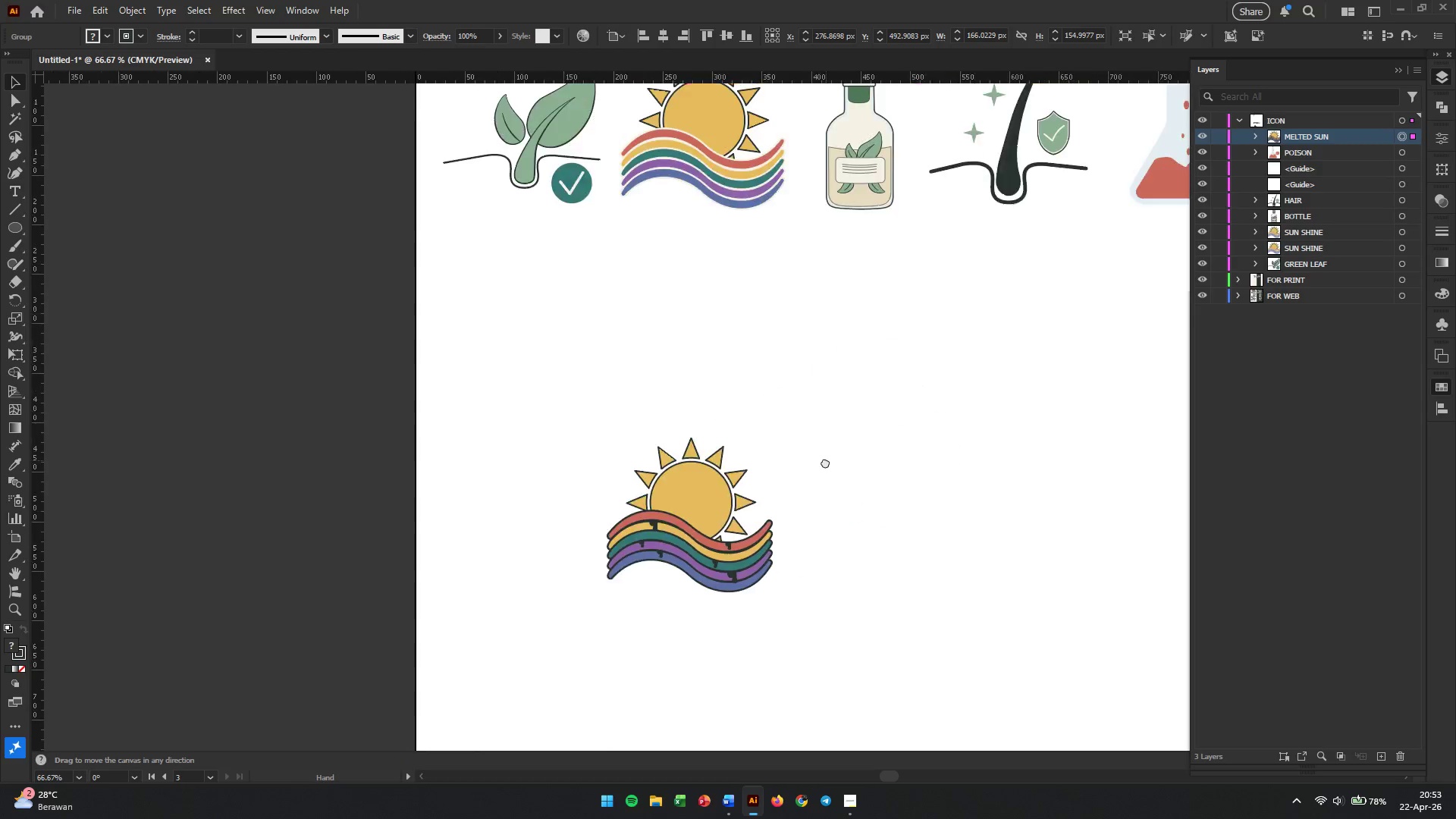 
hold_key(key=Space, duration=0.59)
 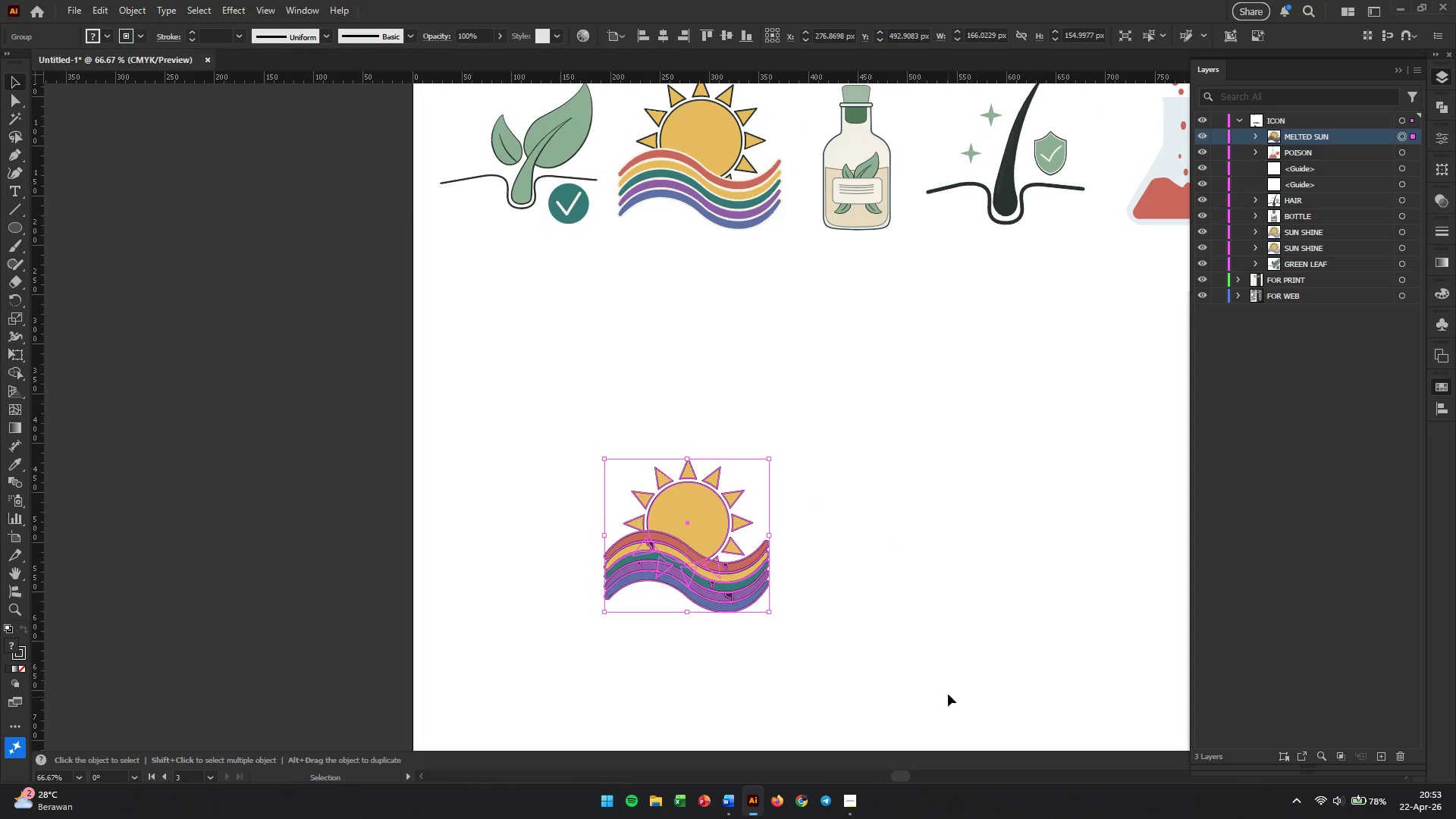 
left_click_drag(start_coordinate=[1017, 337], to_coordinate=[822, 481])
 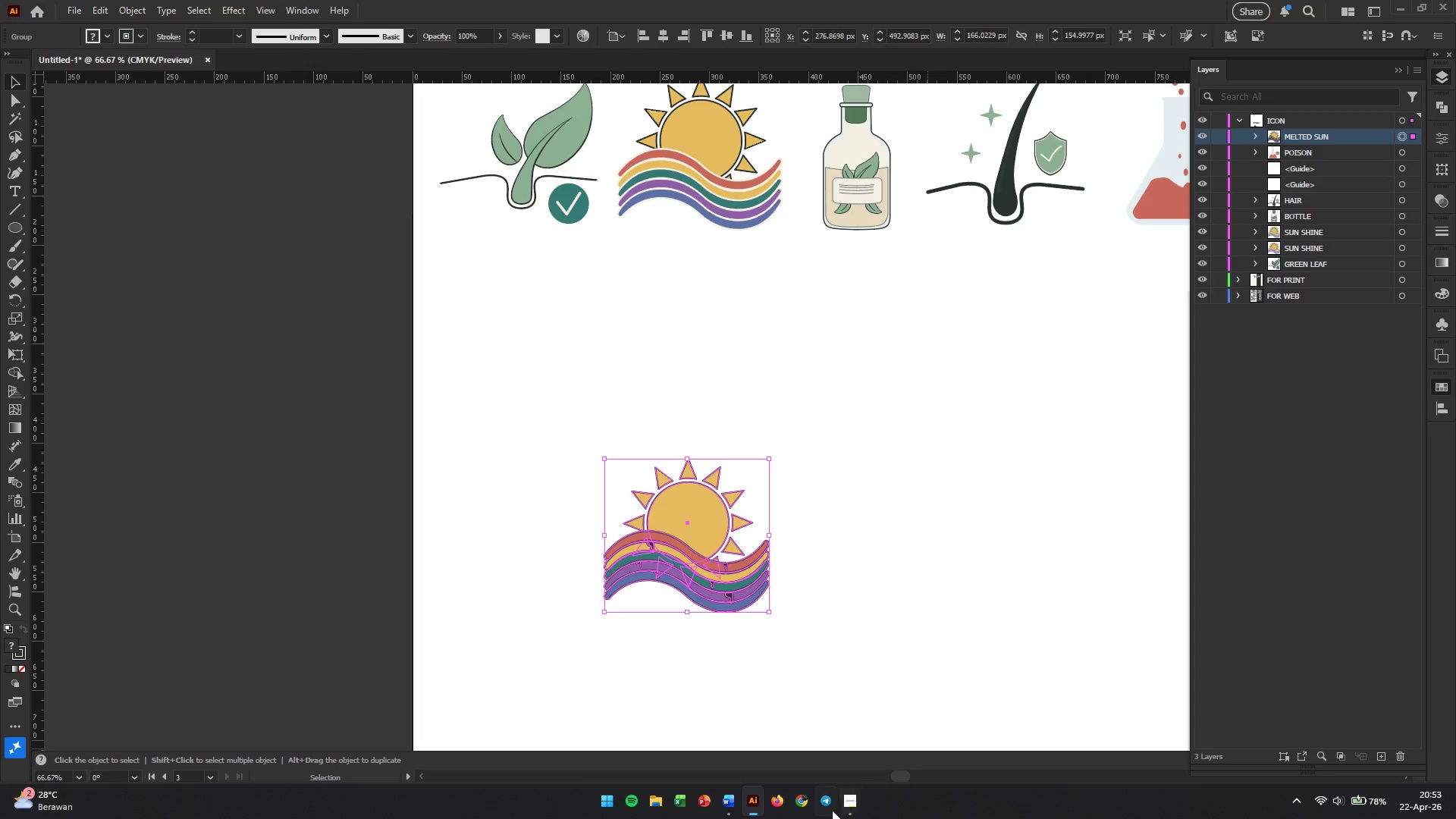 
left_click([850, 805])
 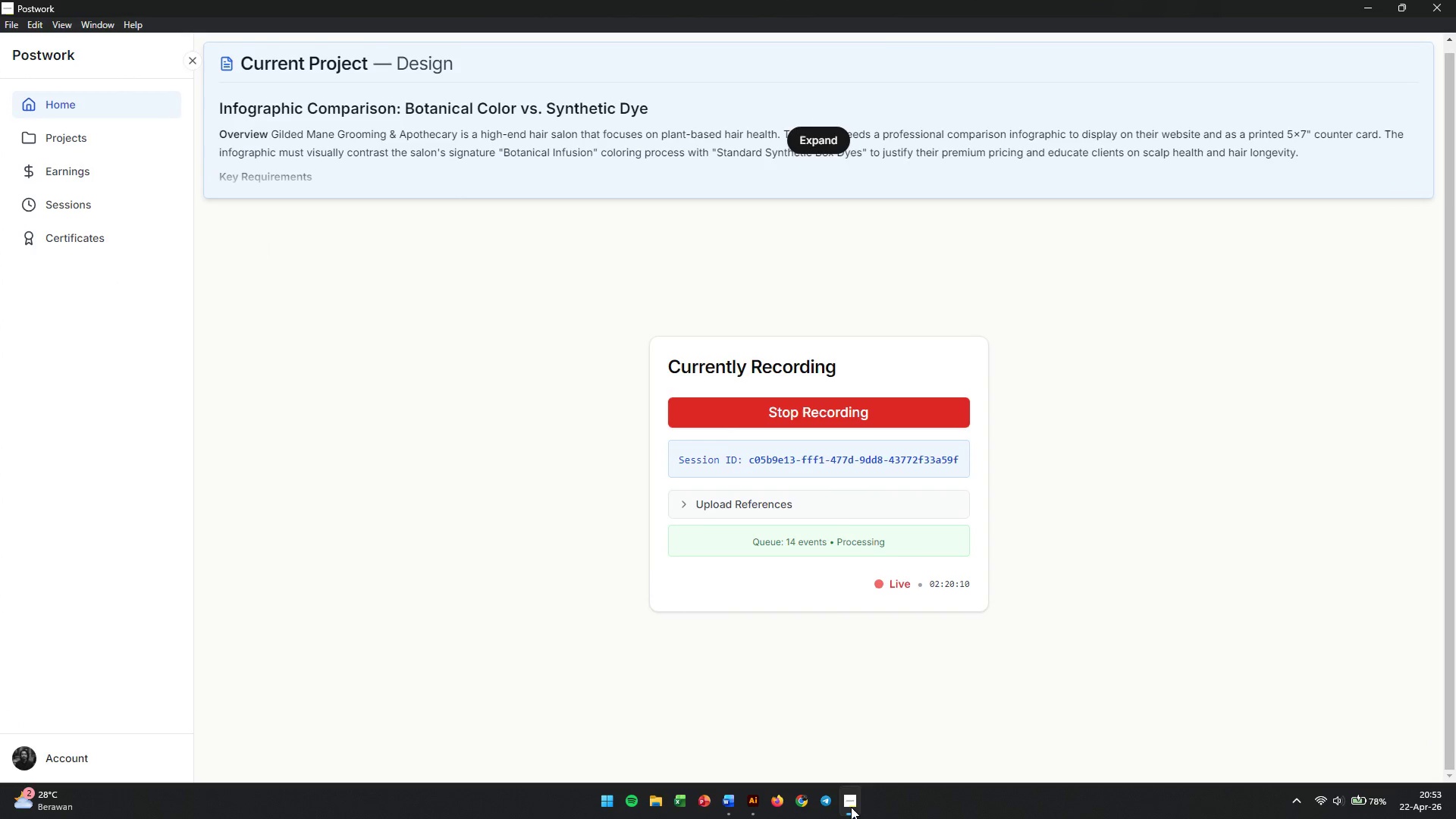 
scroll: coordinate [968, 376], scroll_direction: down, amount: 3.0